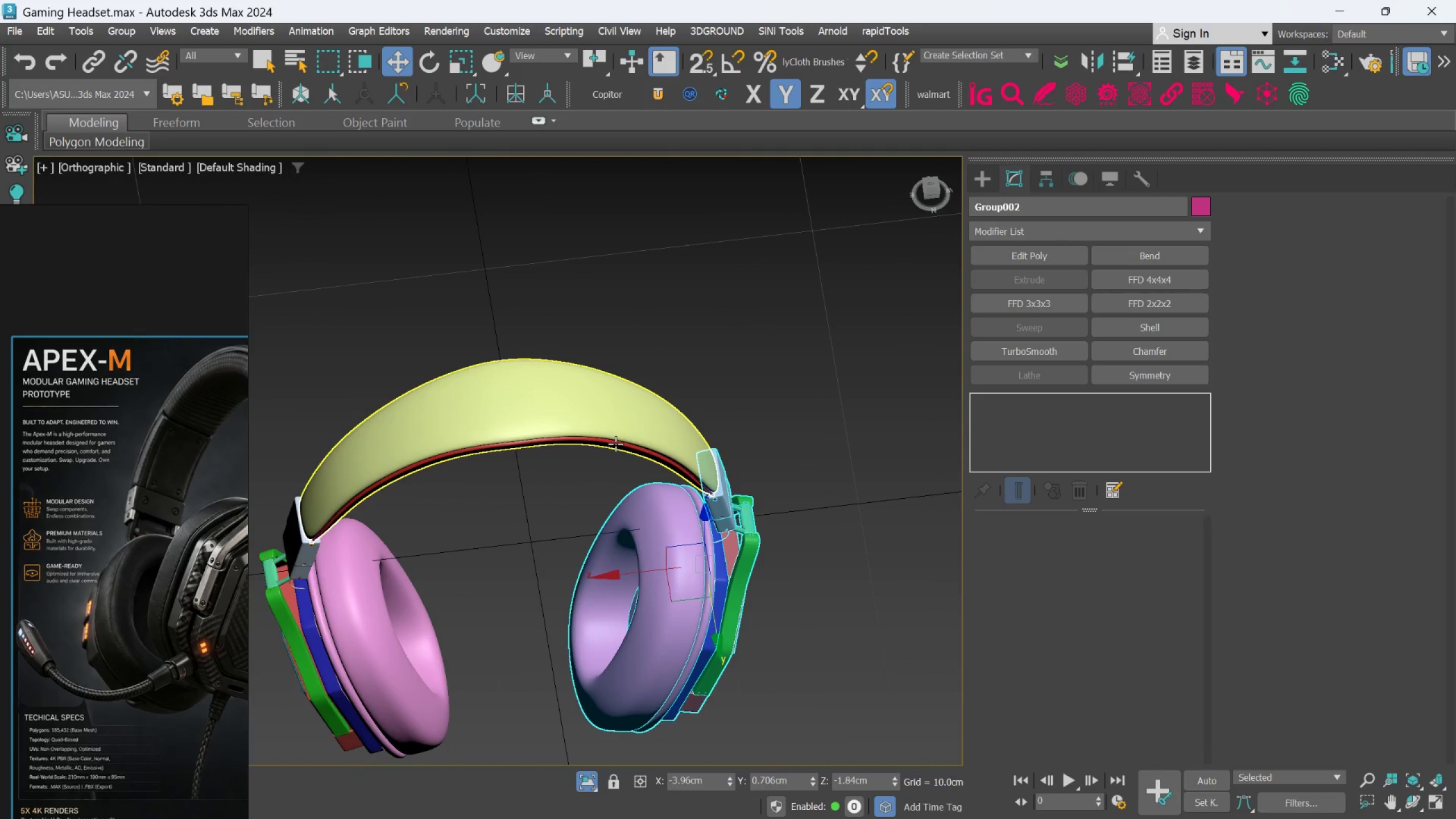 
key(Control+S)
 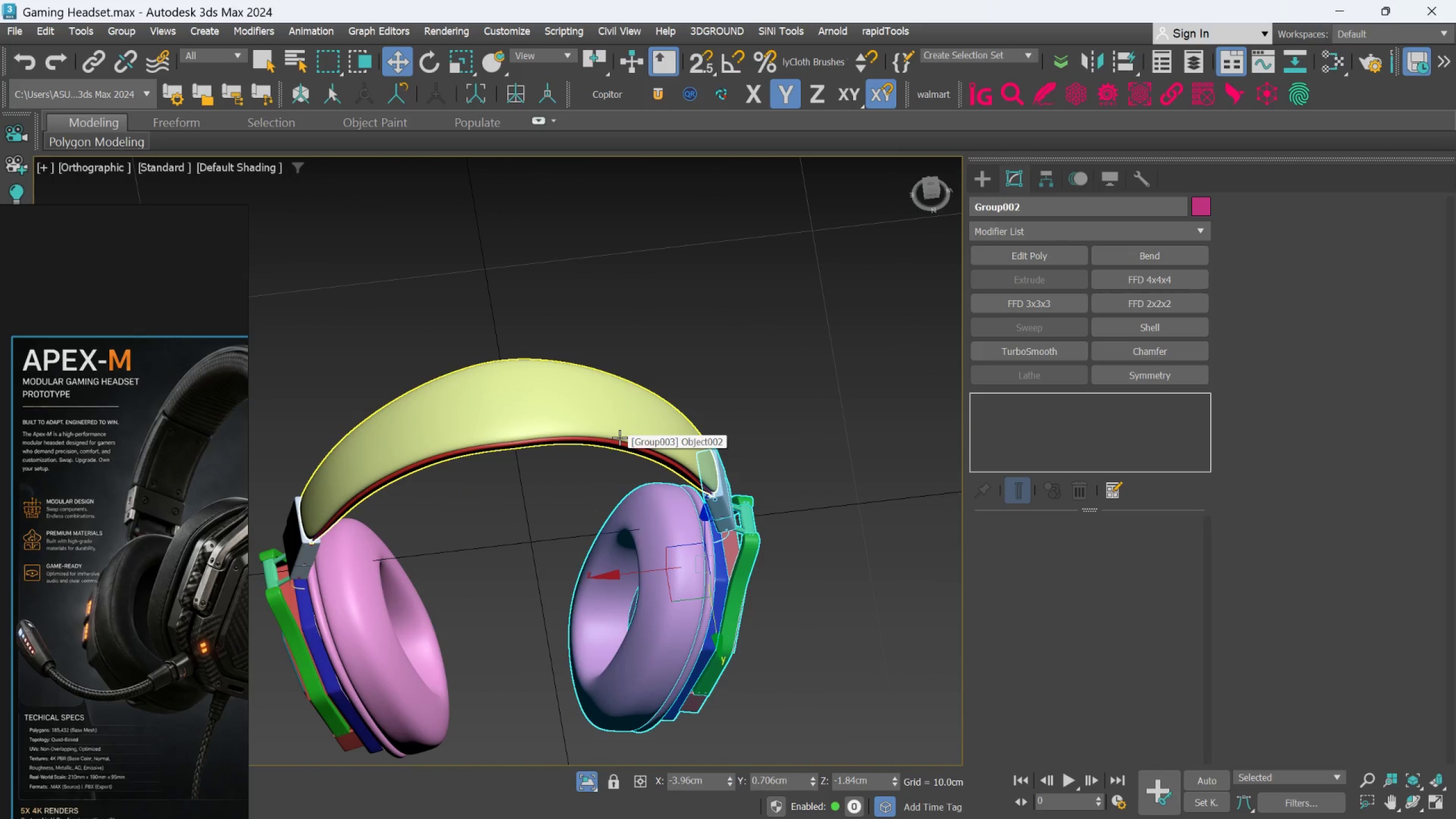 
hold_key(key=AltLeft, duration=0.45)